 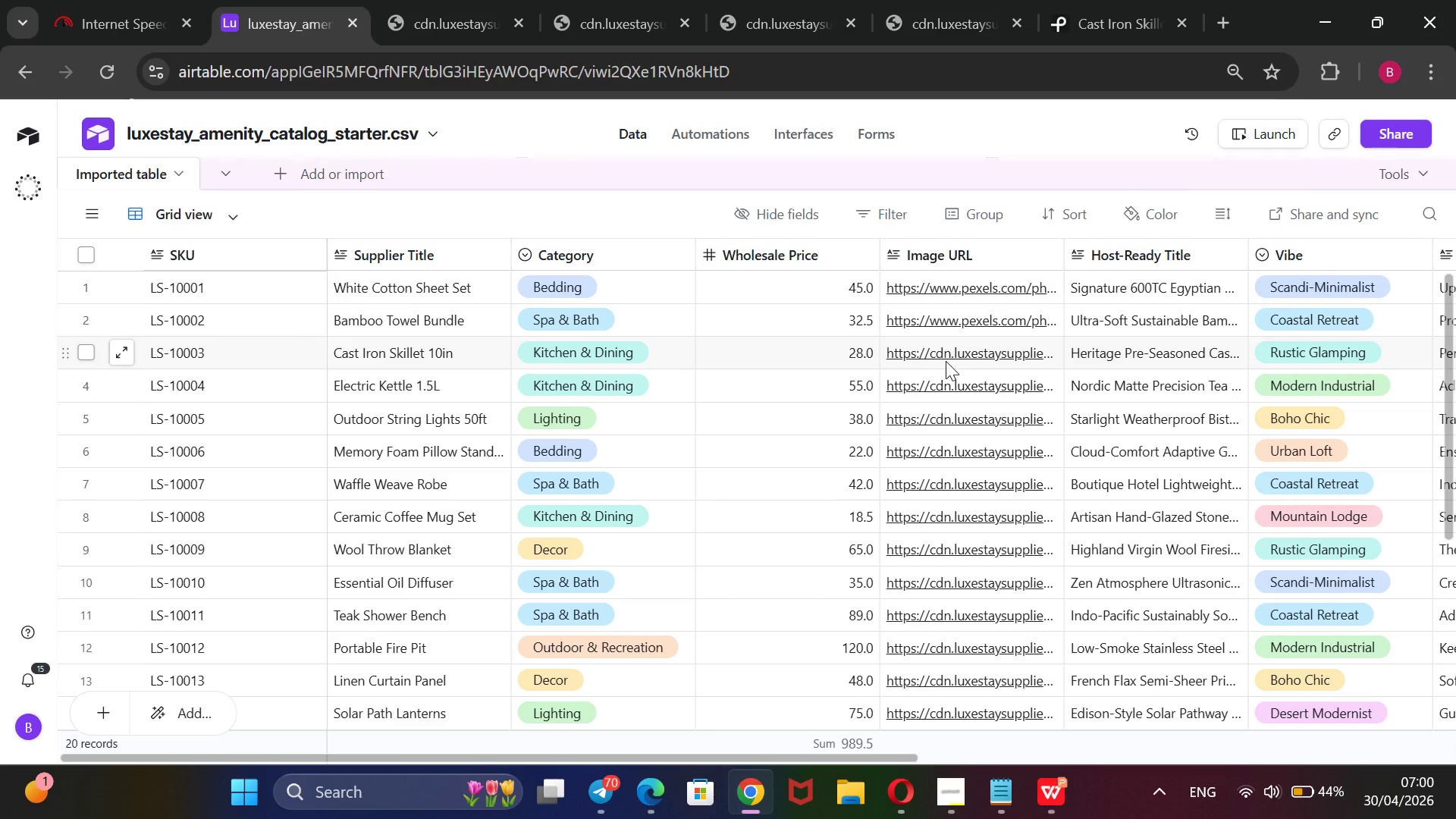 
triple_click([946, 361])
 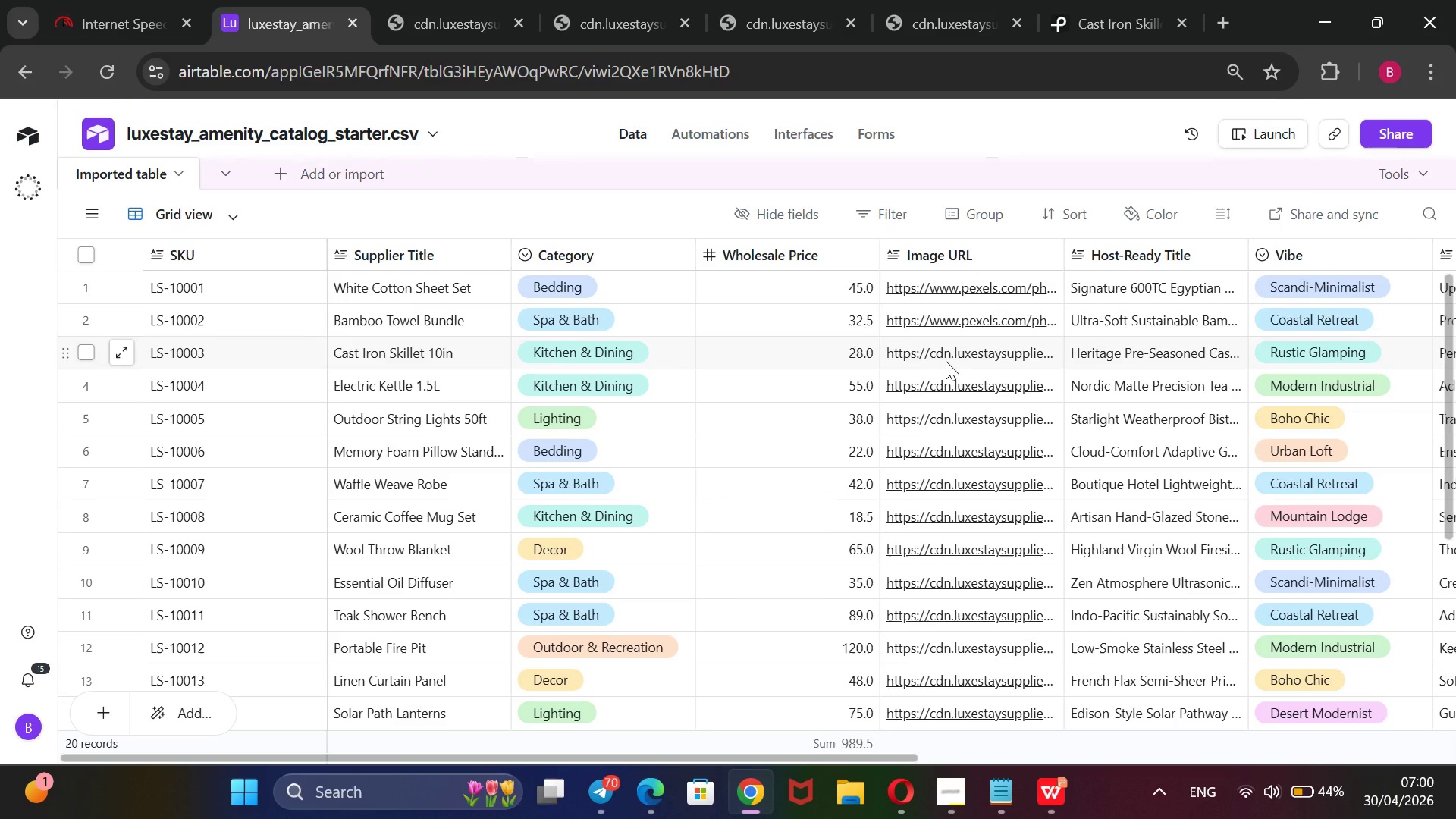 
triple_click([946, 361])
 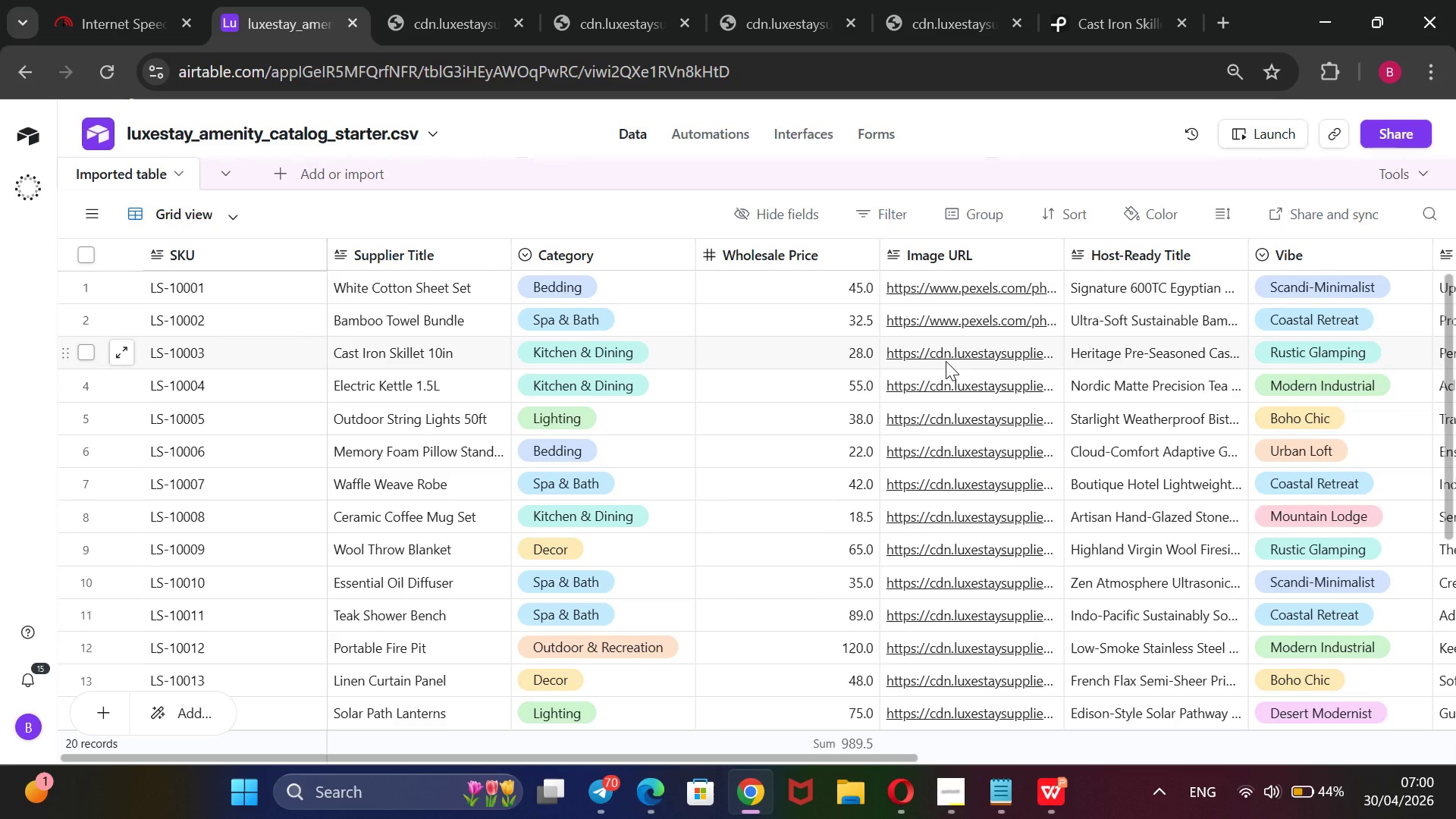 
triple_click([946, 361])
 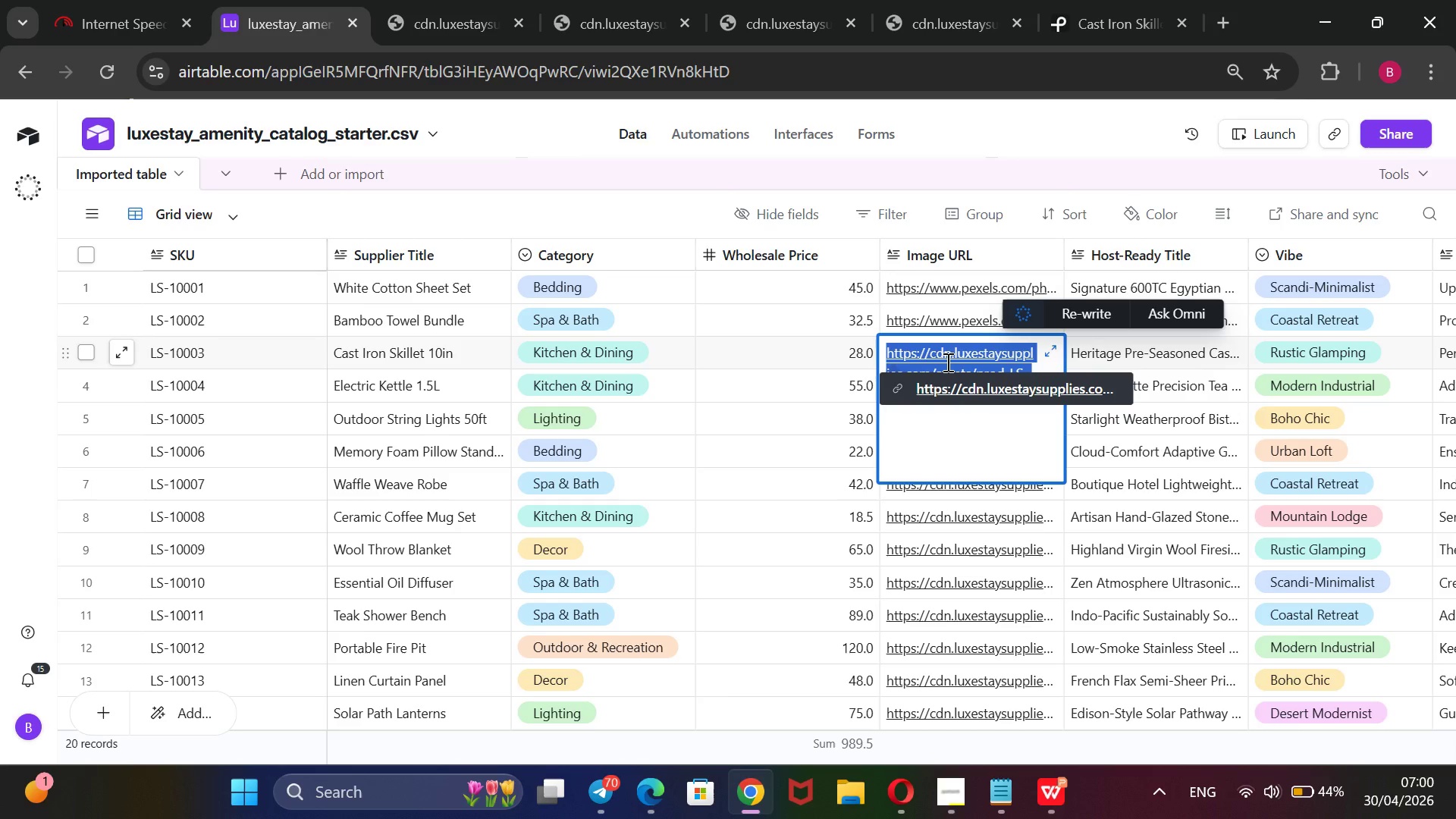 
key(Backspace)
 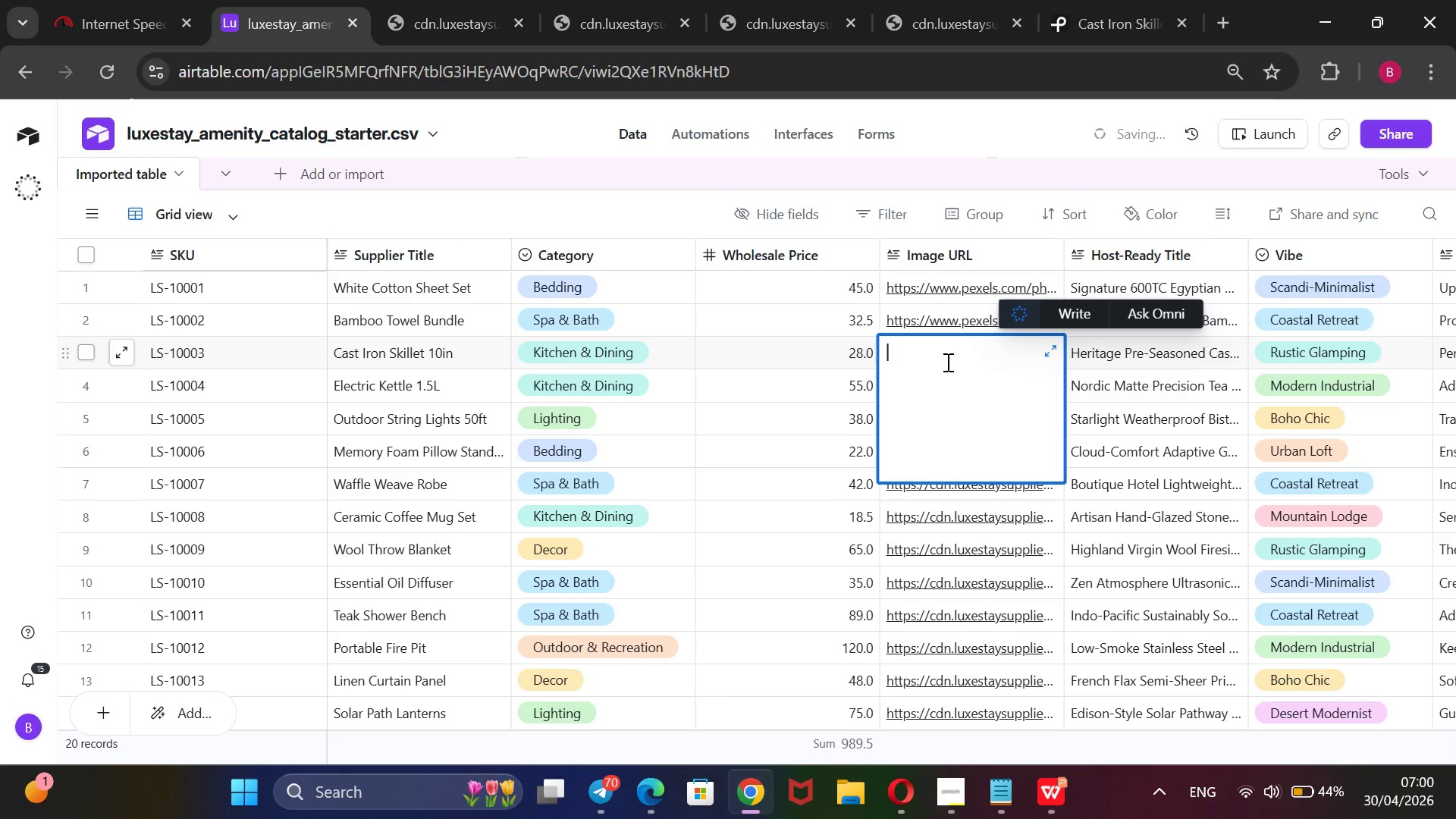 
key(Control+V)
 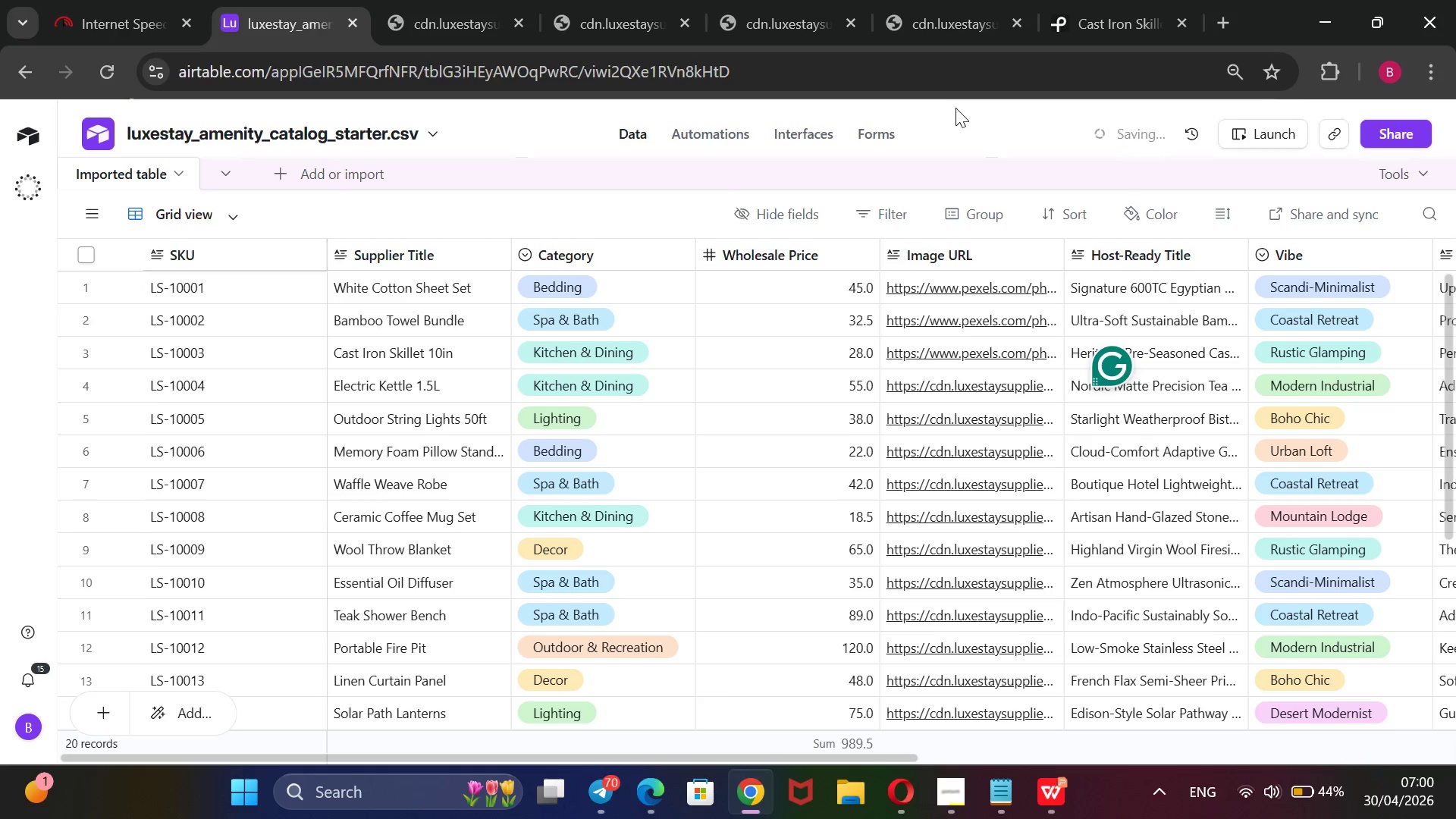 
mouse_move([1269, 278])
 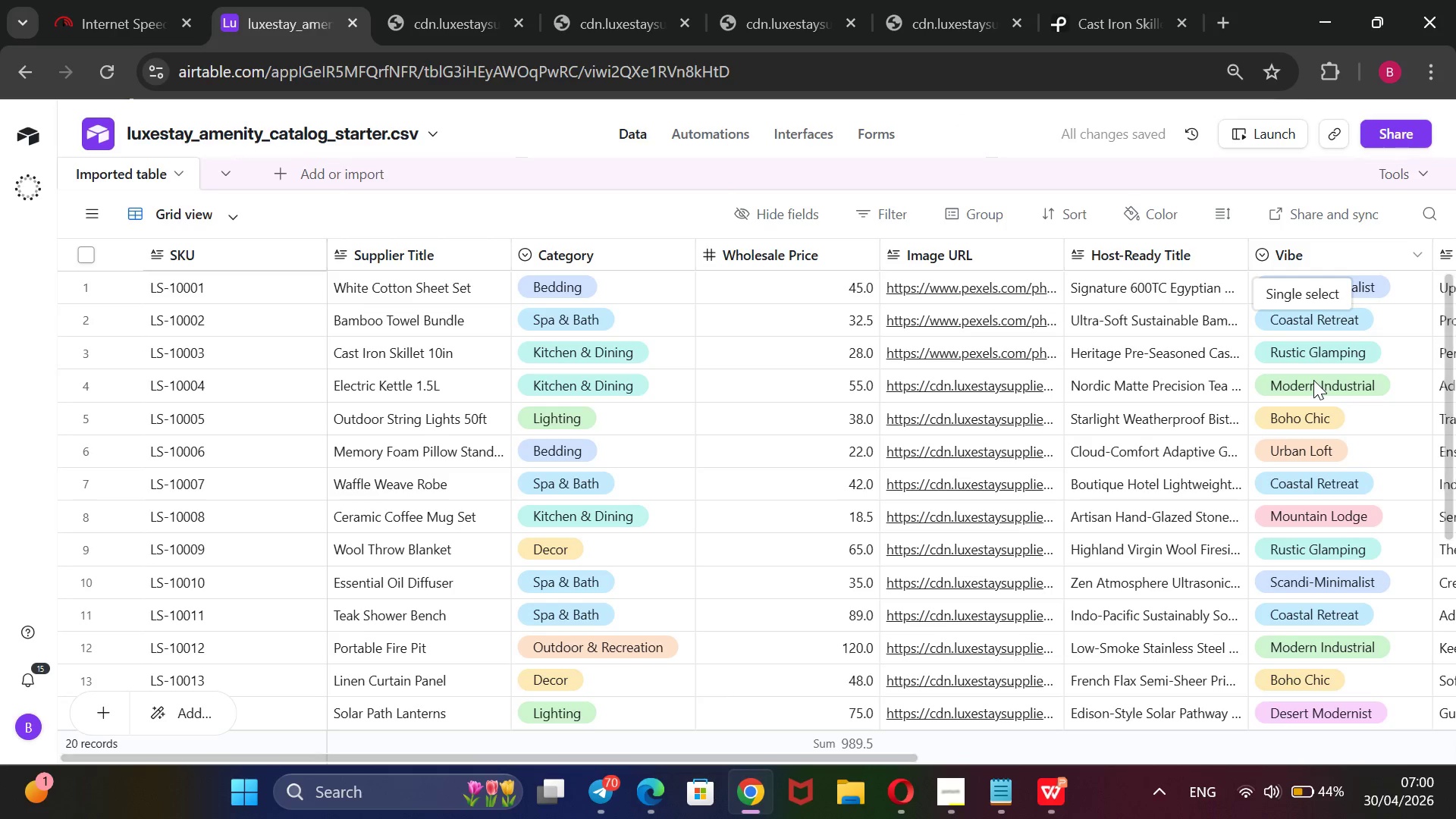 
scroll: coordinate [1313, 358], scroll_direction: down, amount: 14.0
 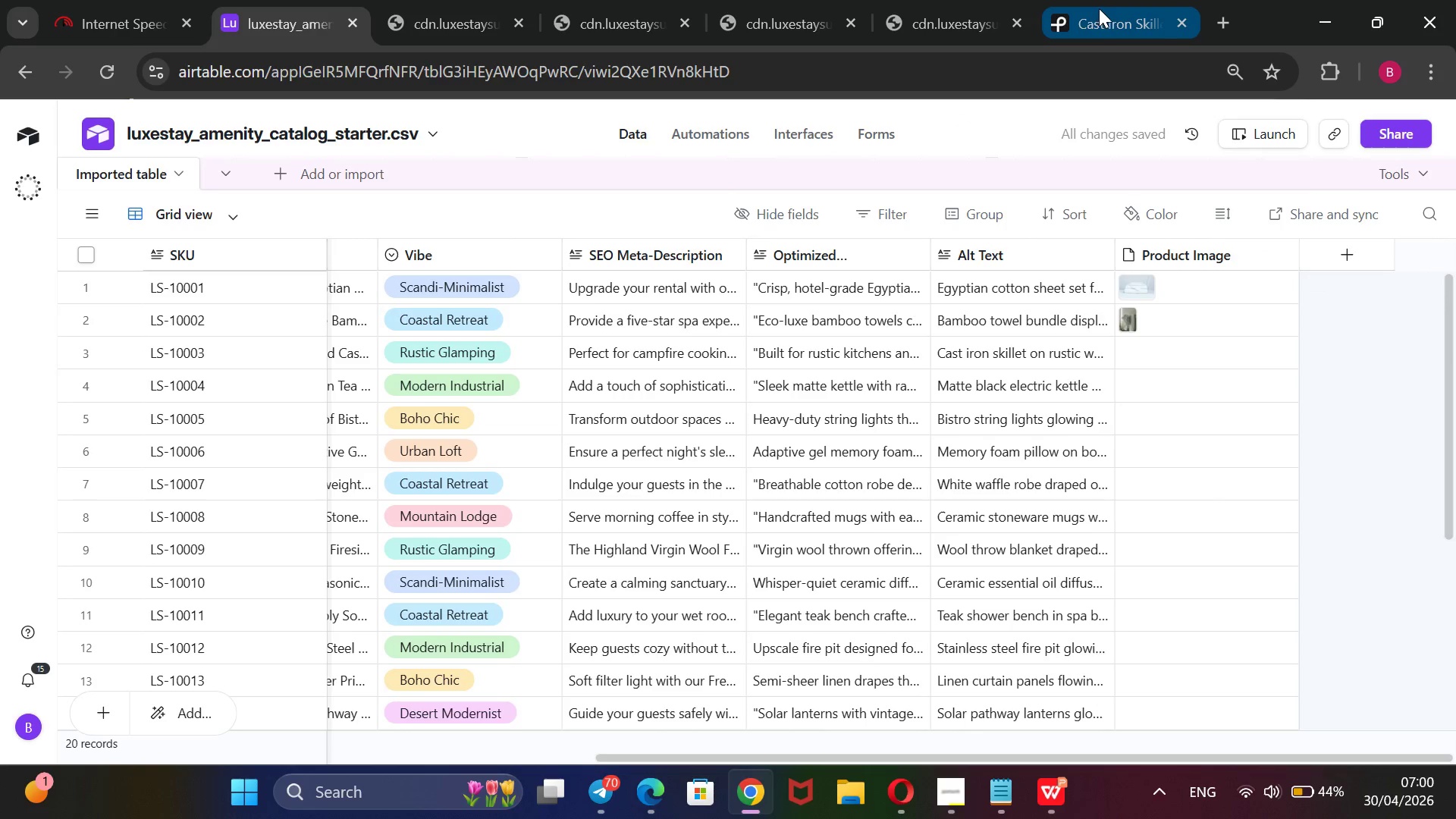 
left_click([1099, 8])
 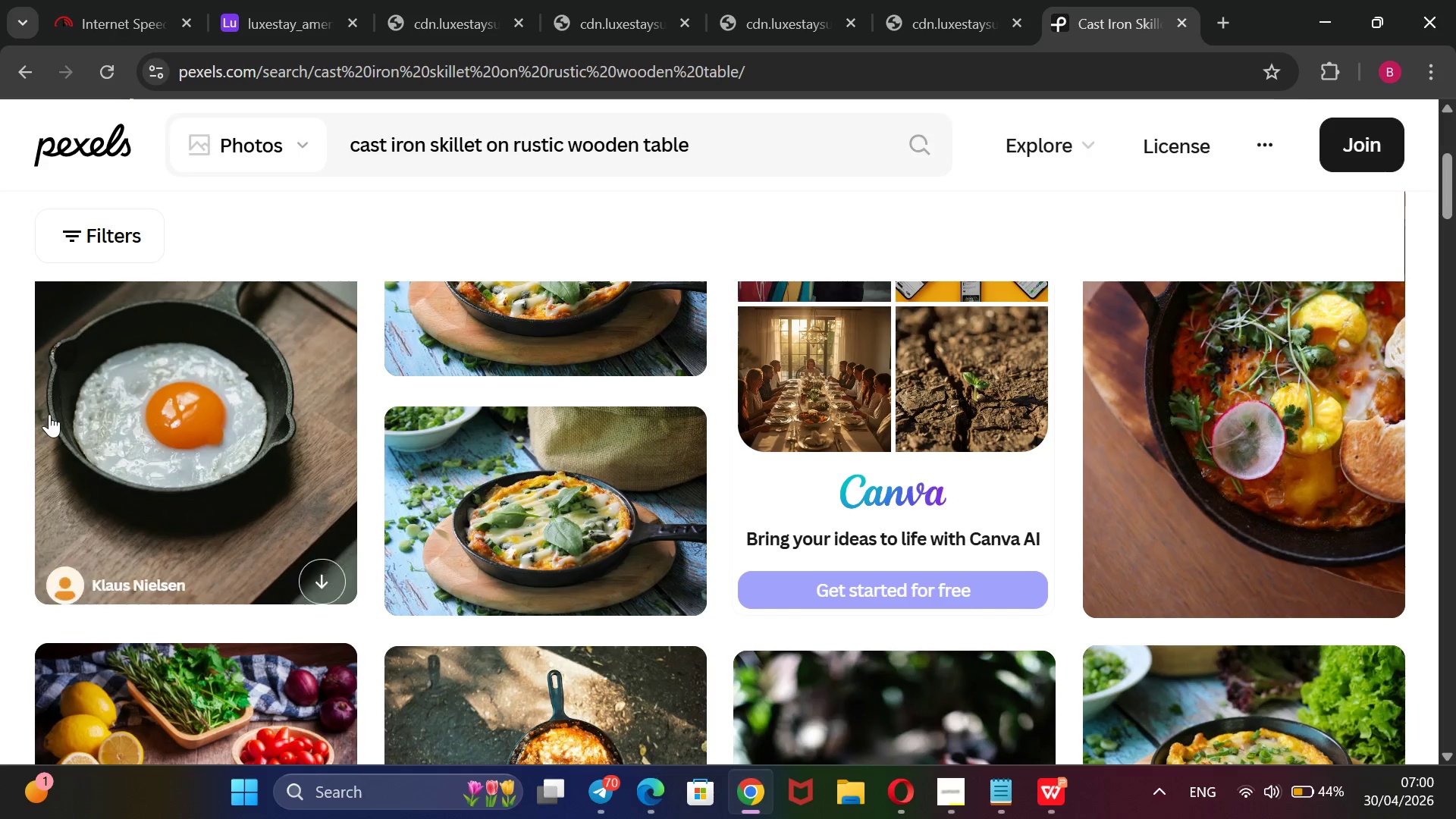 
right_click([51, 413])
 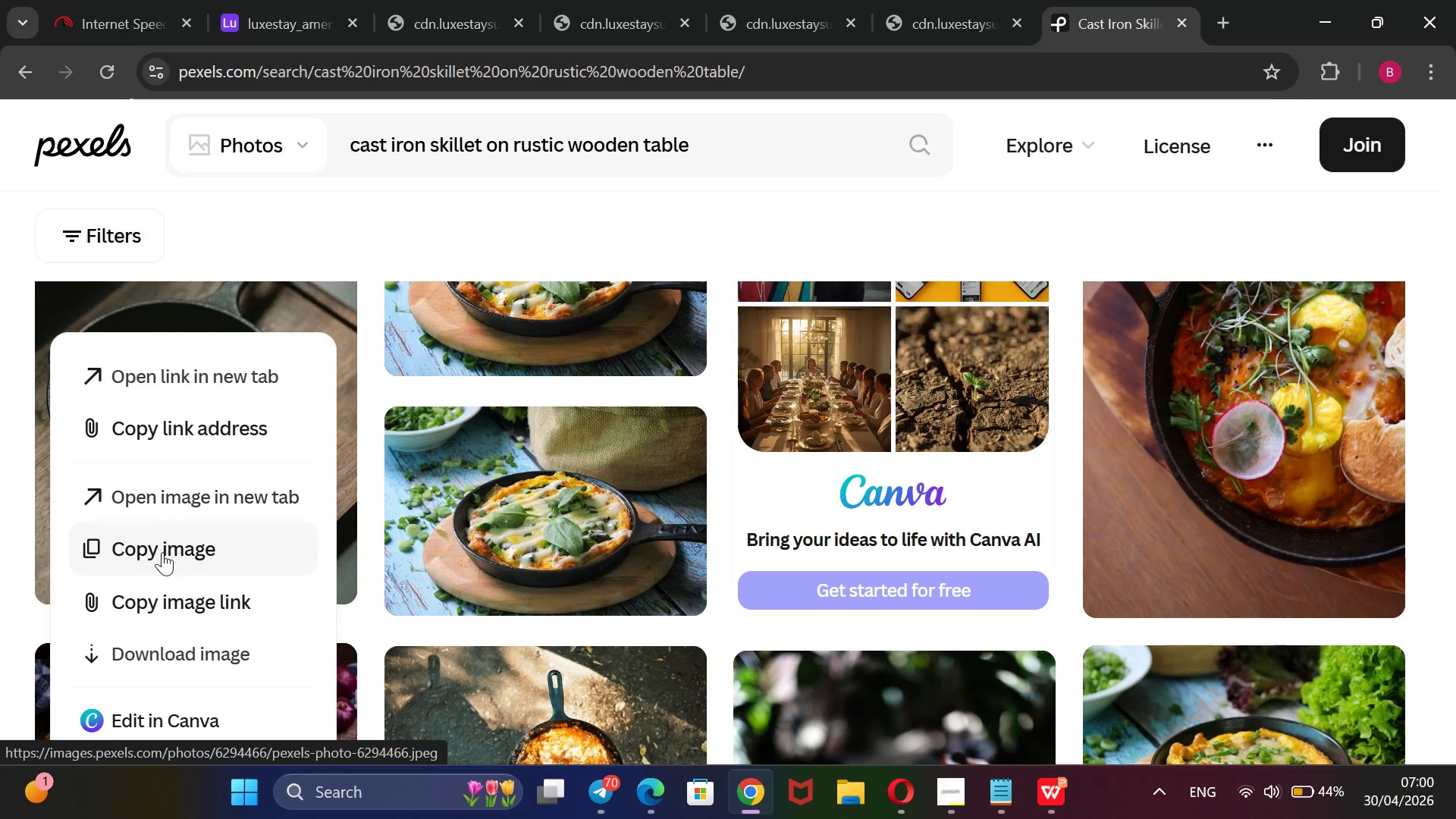 
left_click([157, 595])
 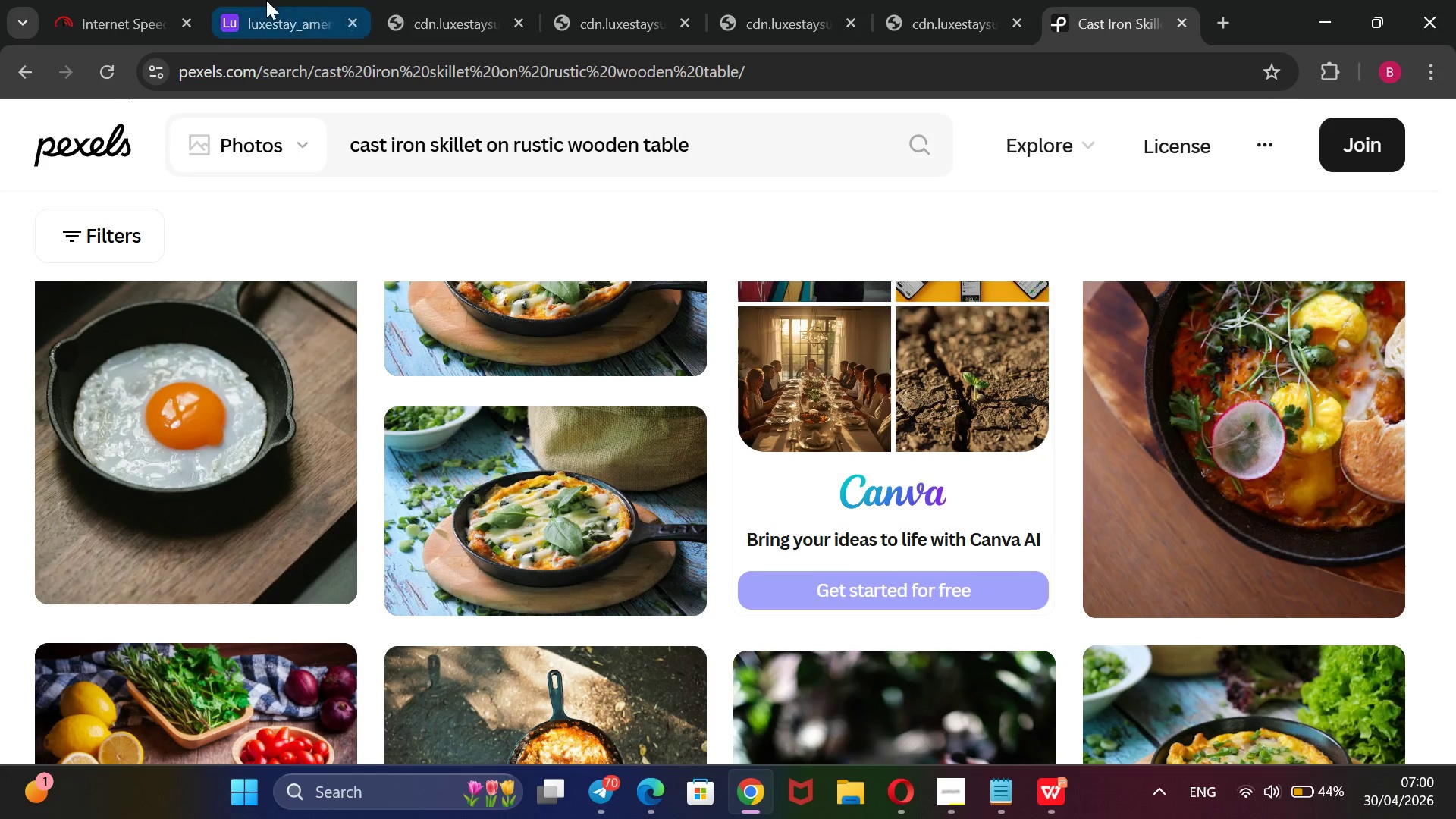 
left_click([260, 0])
 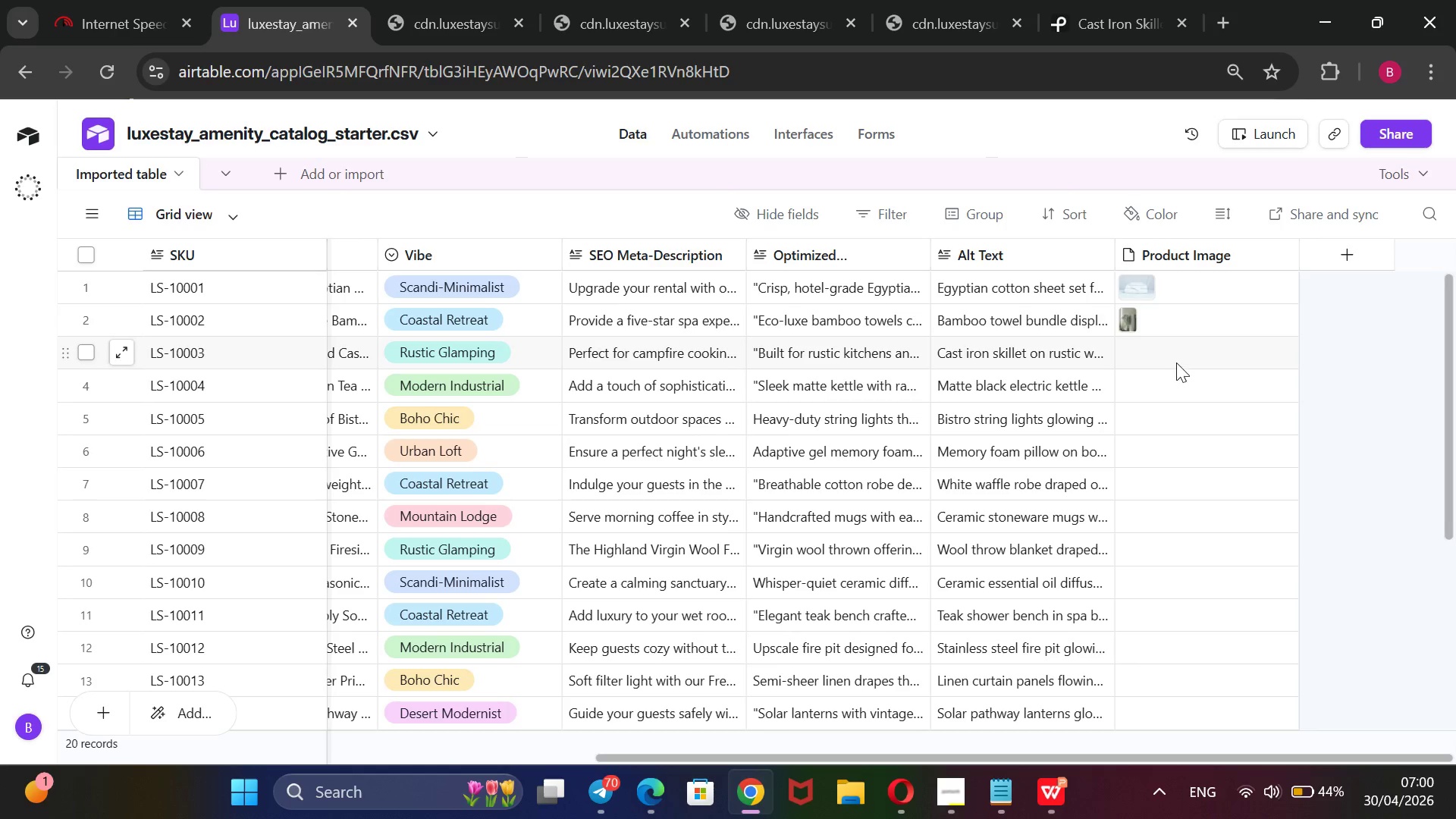 
left_click([1176, 362])
 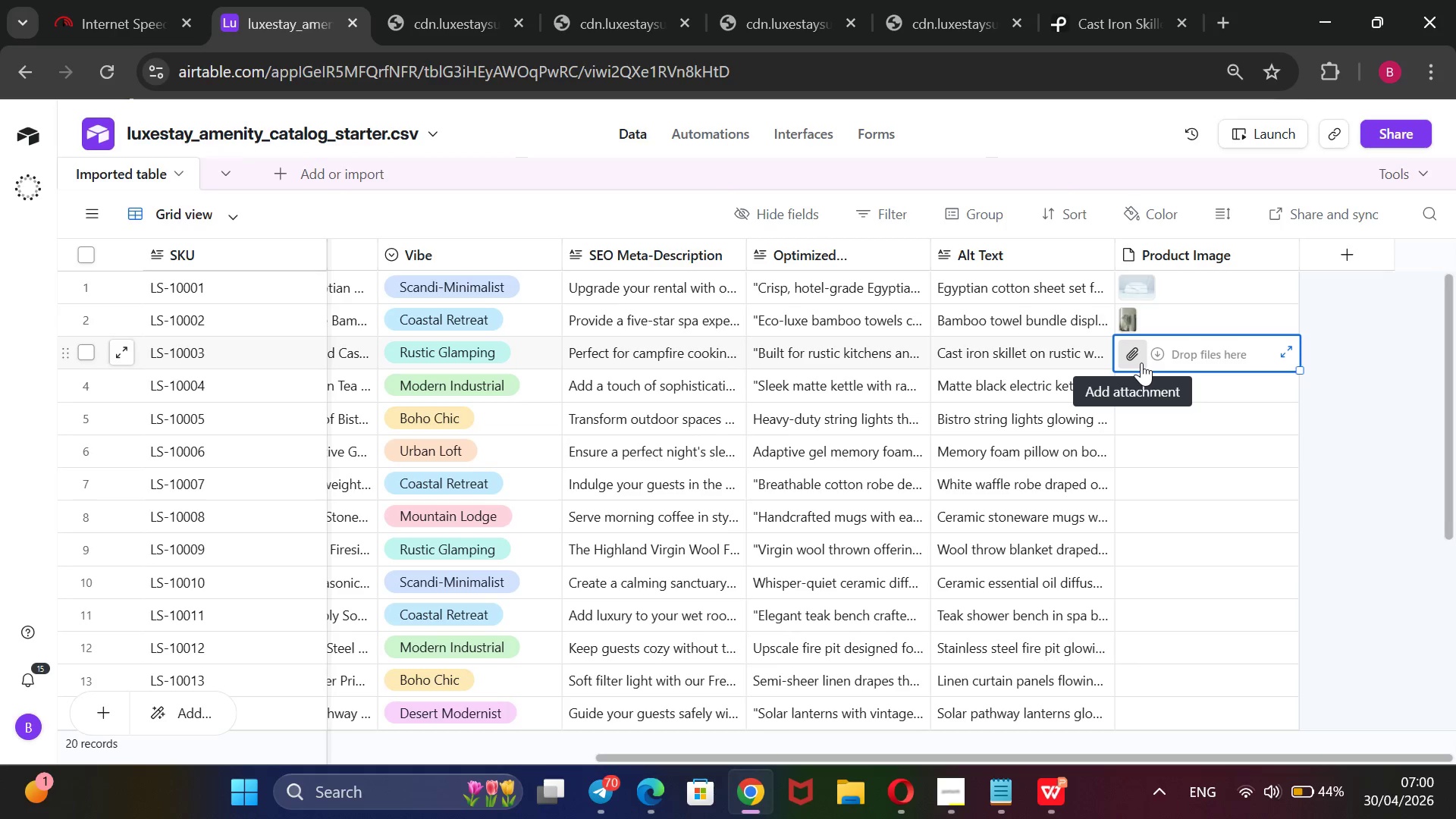 
left_click([1141, 362])
 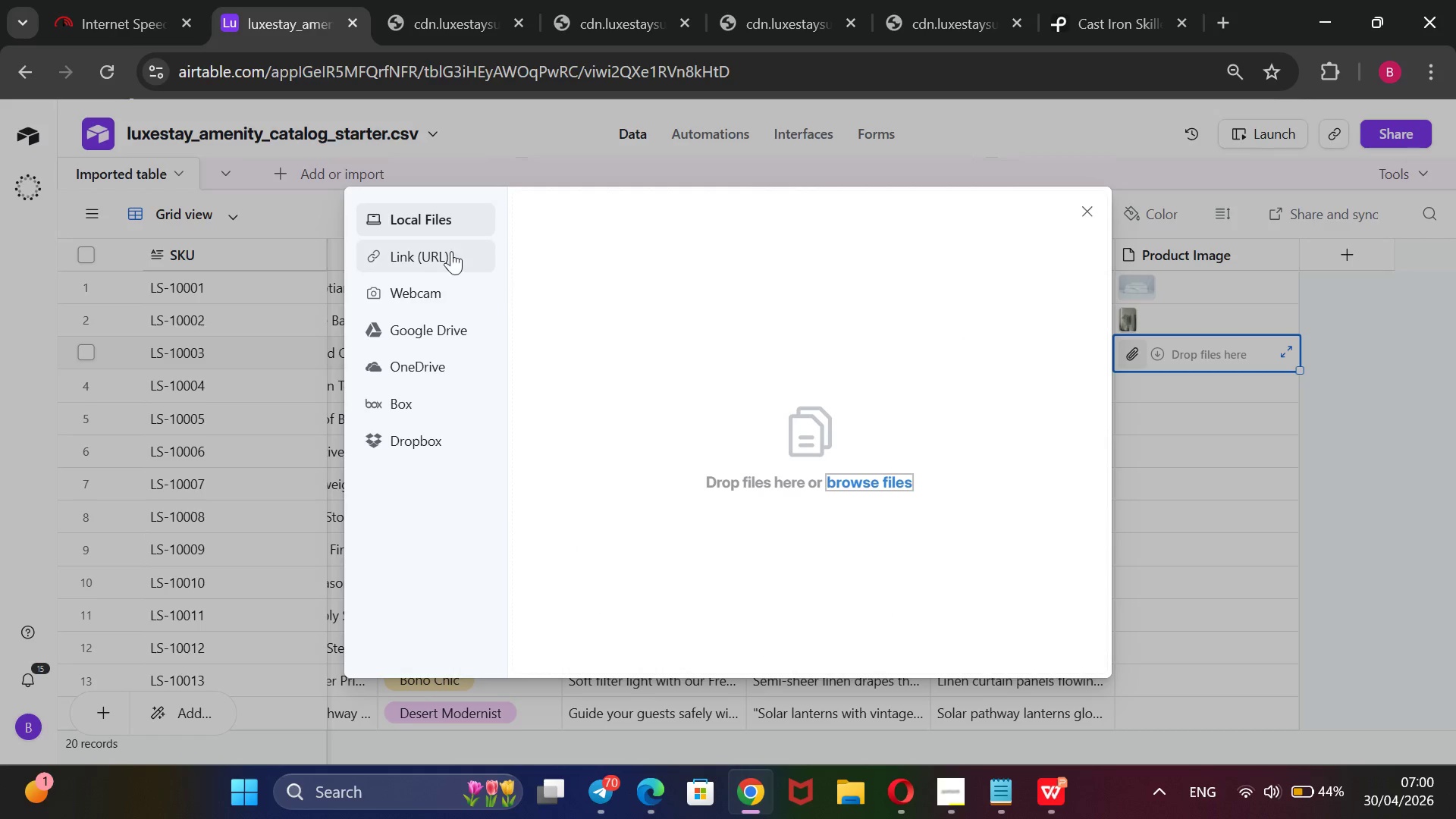 
left_click([442, 249])
 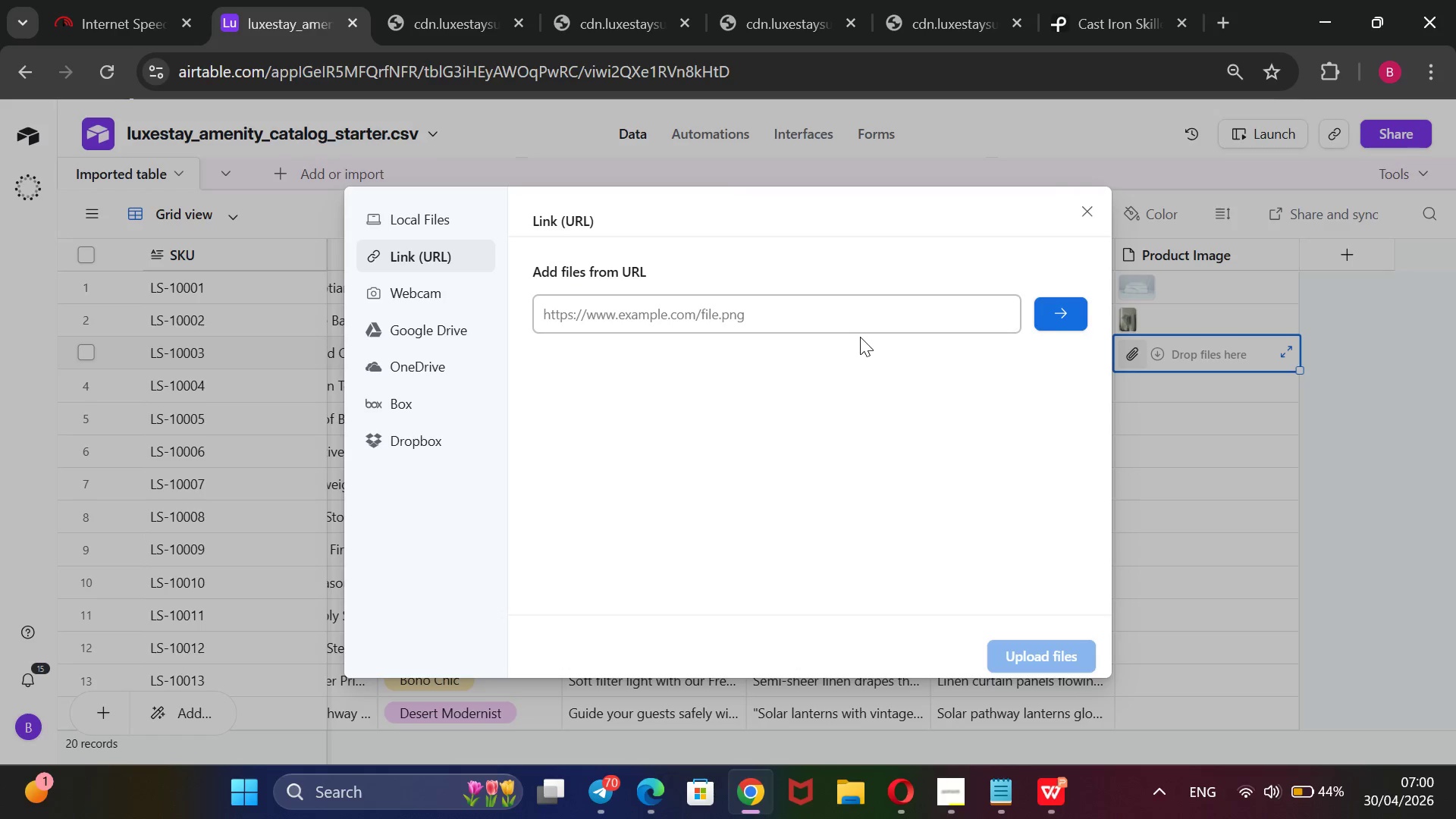 
hold_key(key=ControlLeft, duration=0.31)
 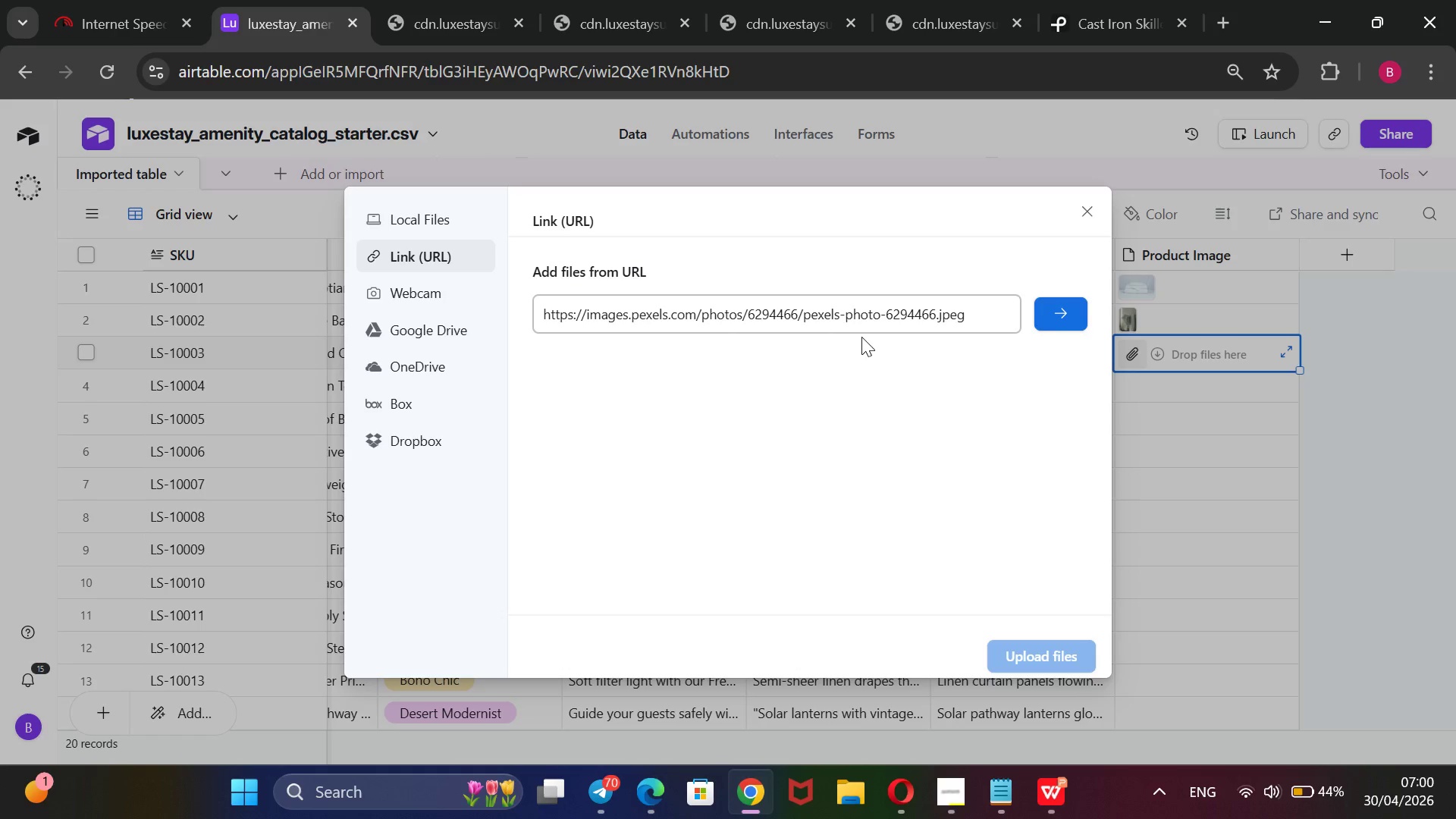 